 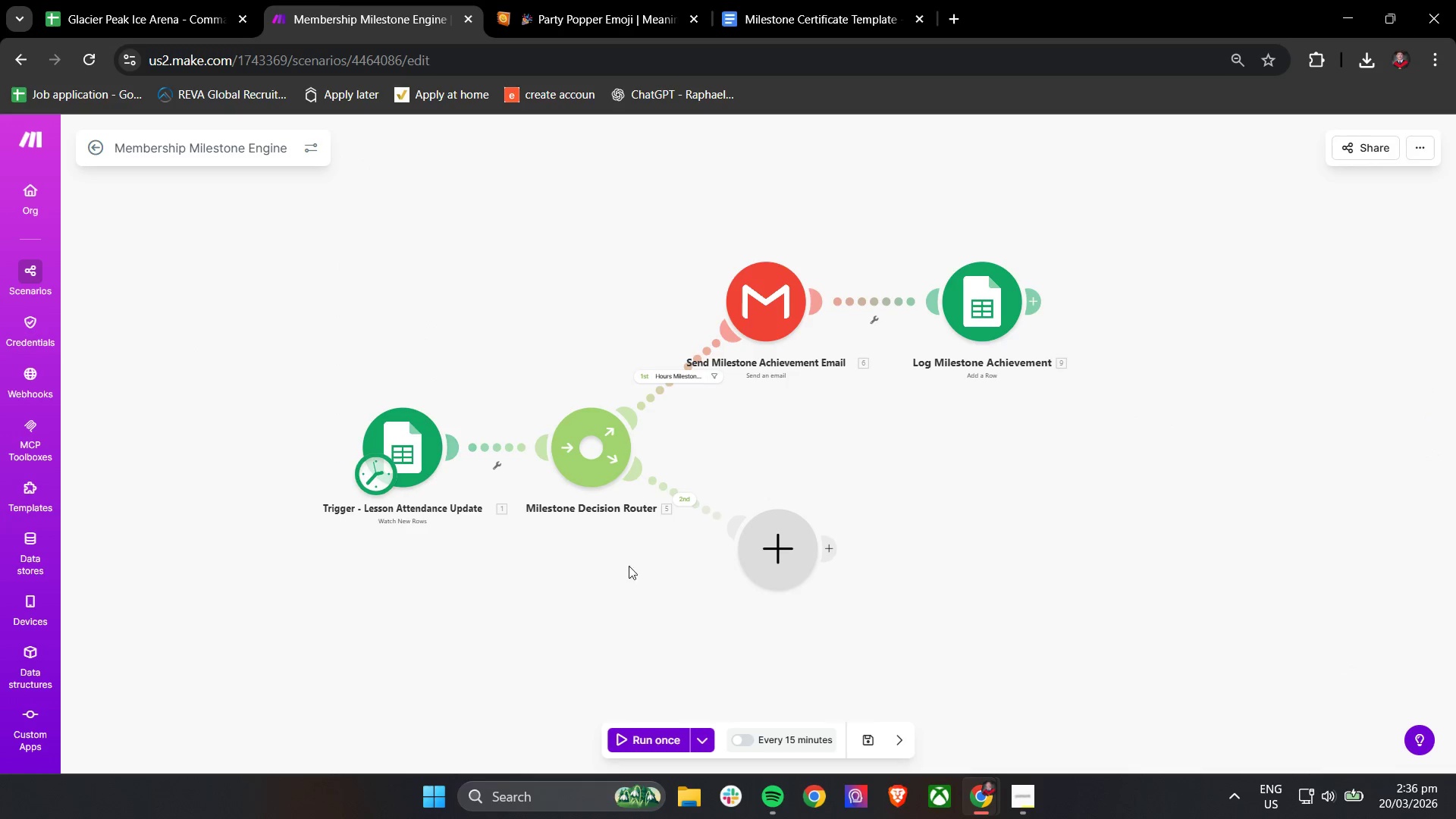 
scroll: coordinate [962, 566], scroll_direction: down, amount: 1.0
 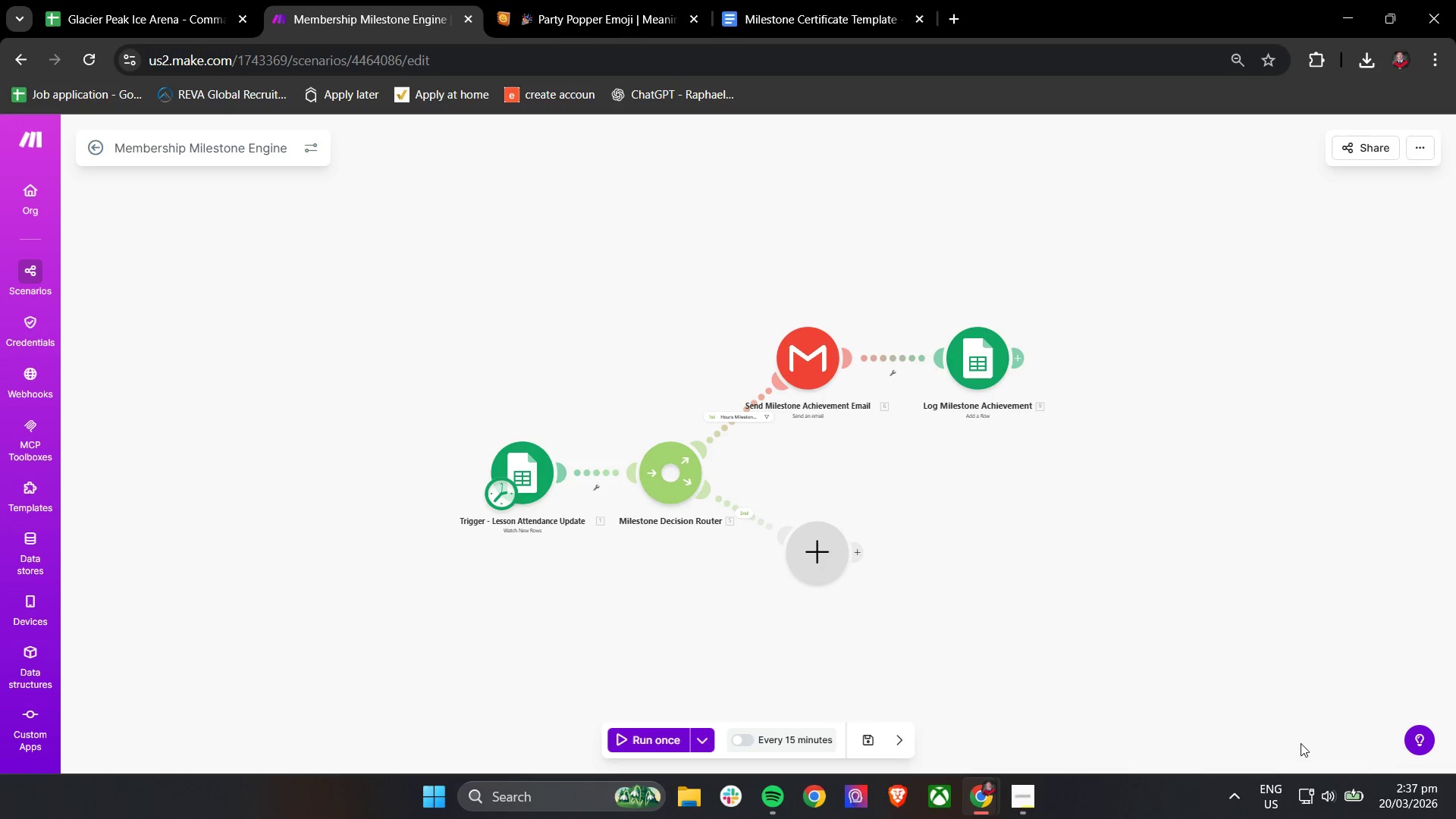 
mouse_move([1309, 793])
 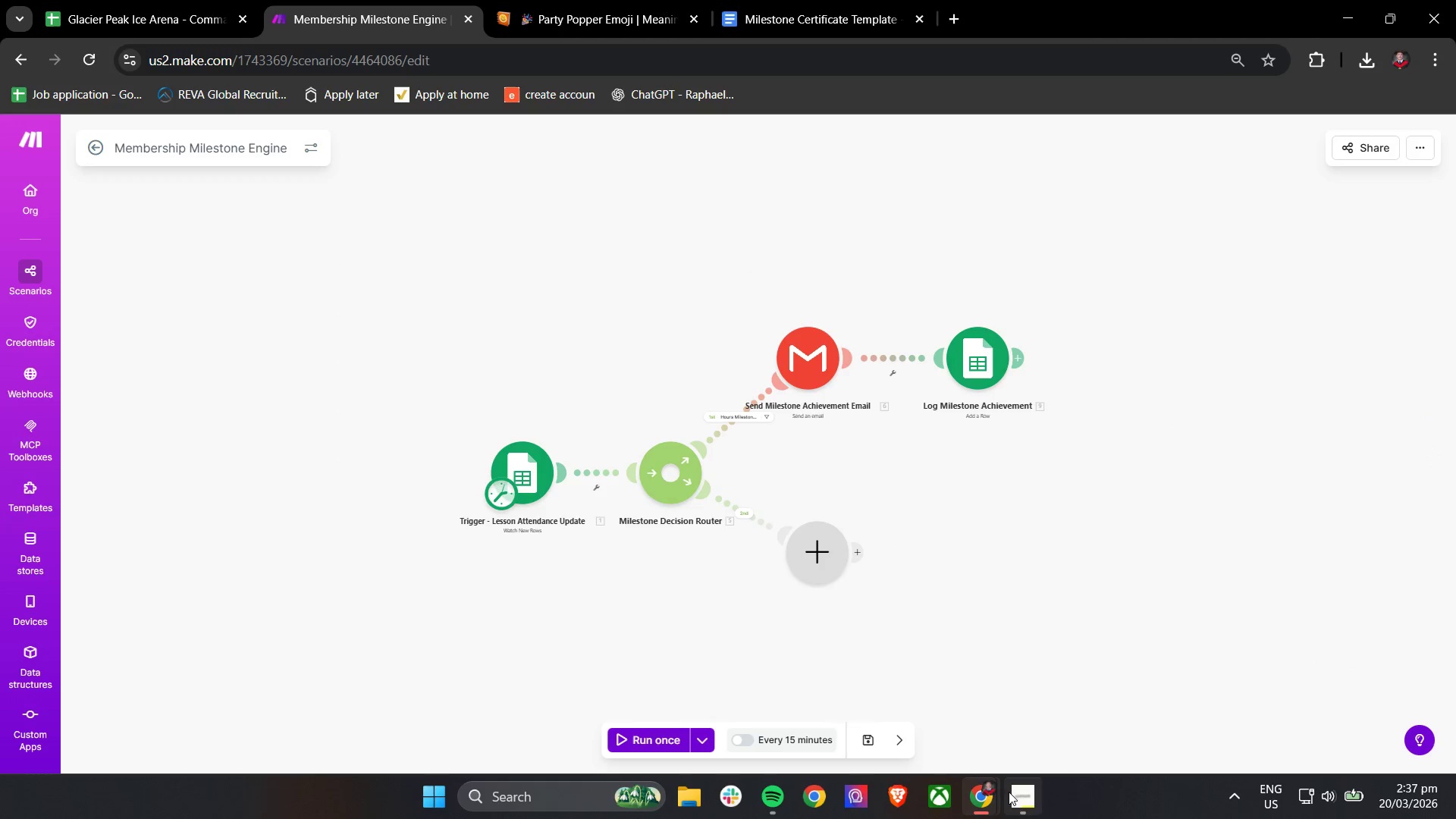 
left_click([996, 792])
 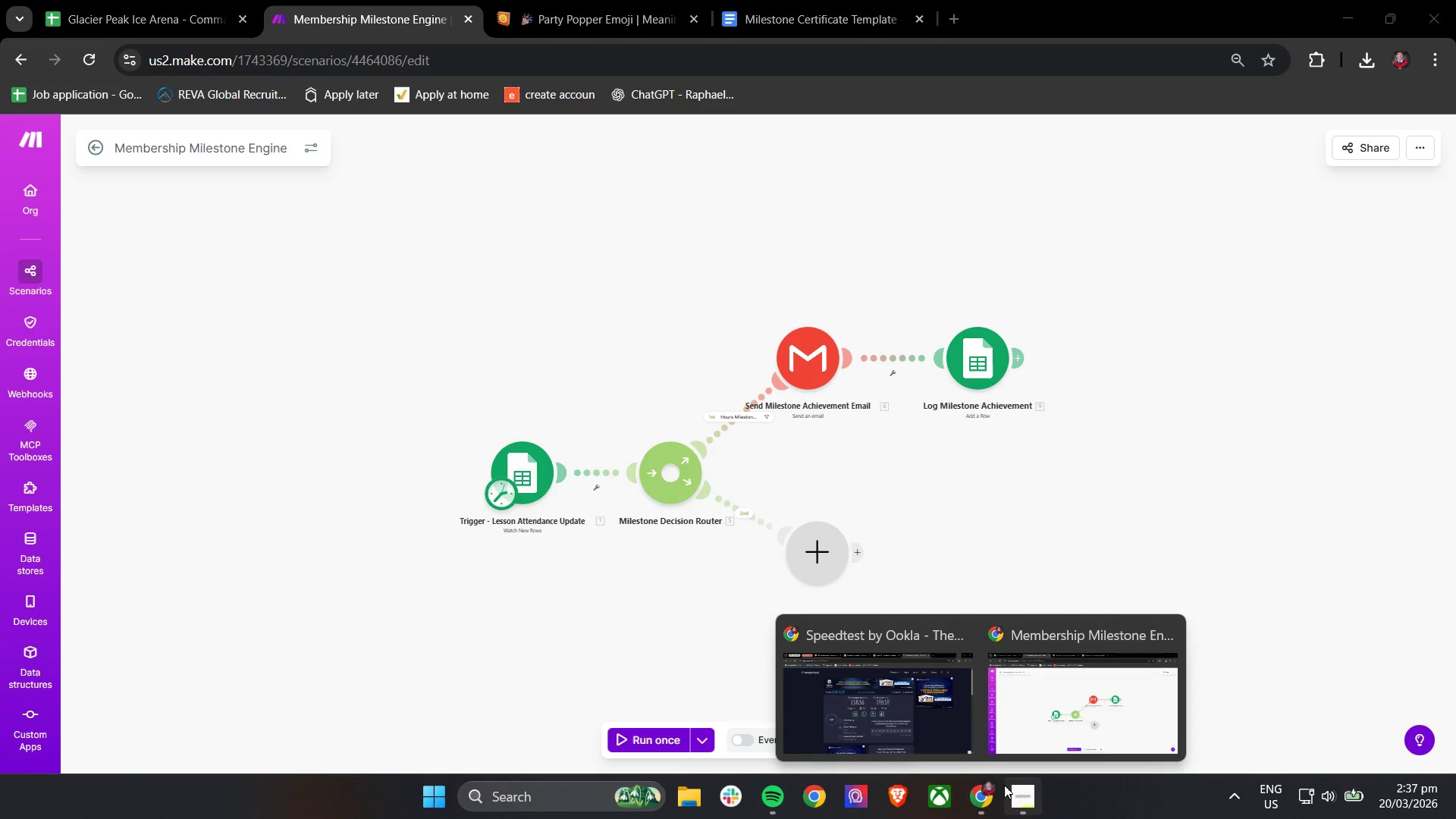 
left_click([1021, 792])